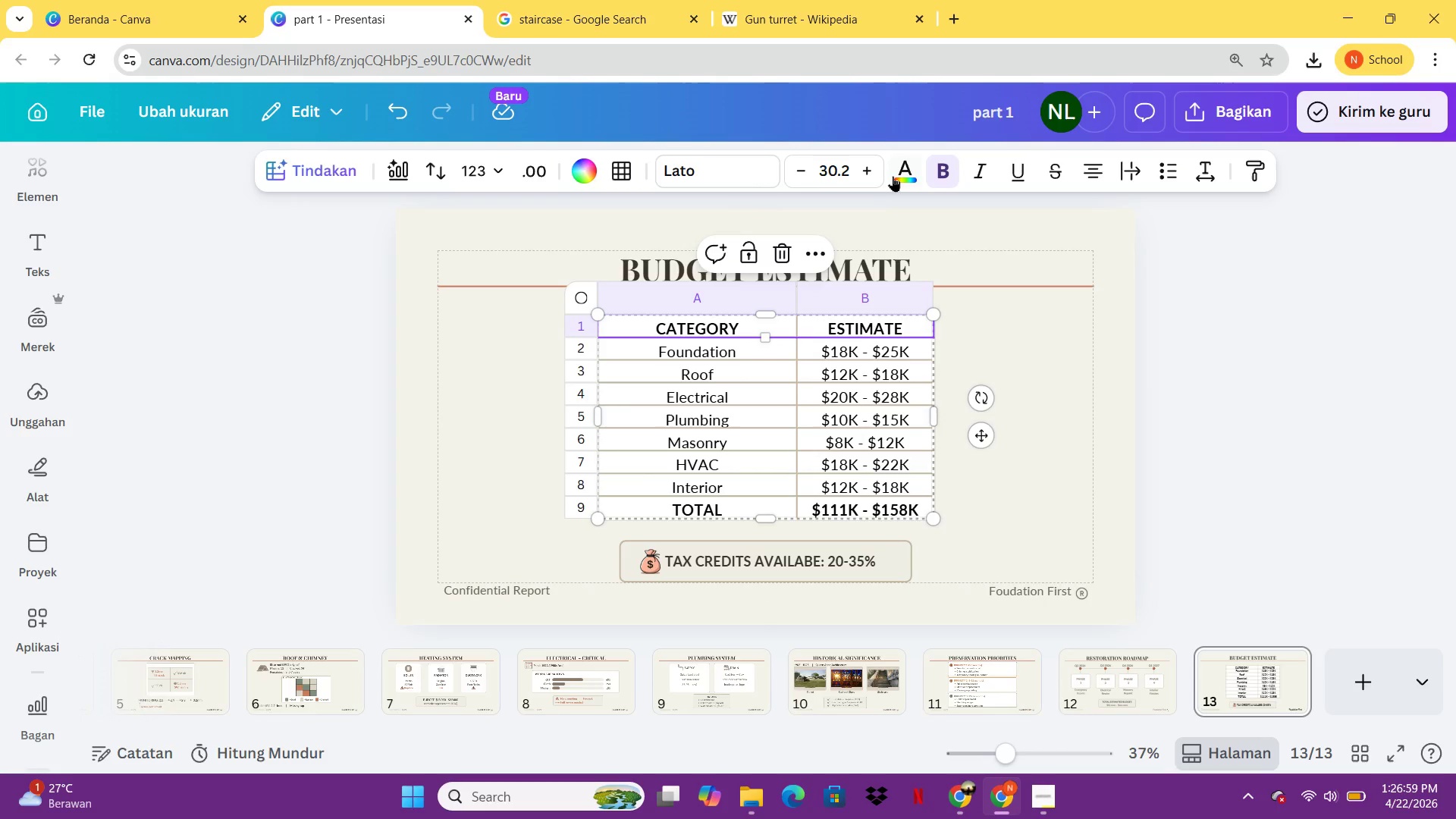 
left_click([894, 174])
 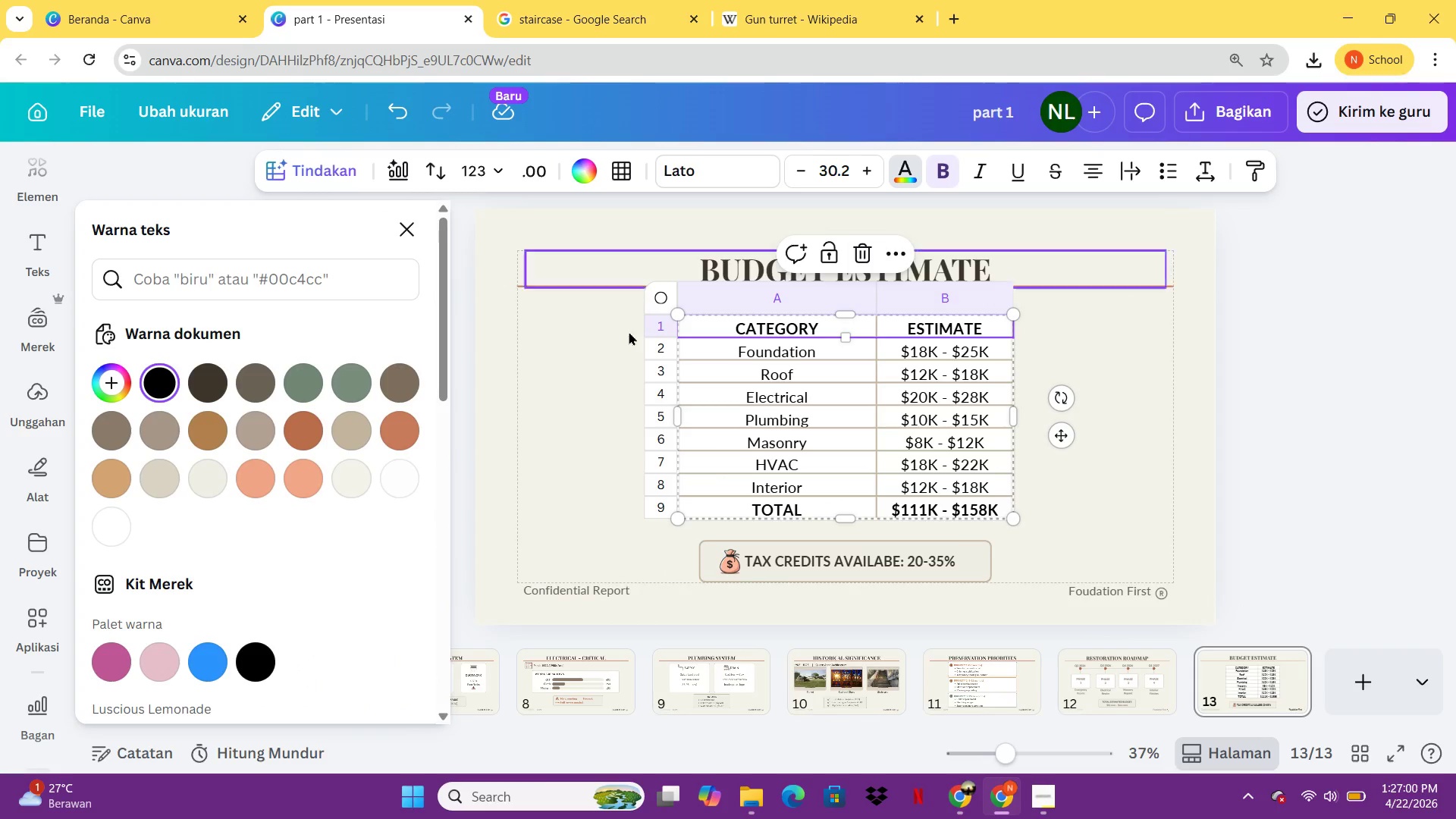 
left_click([544, 419])
 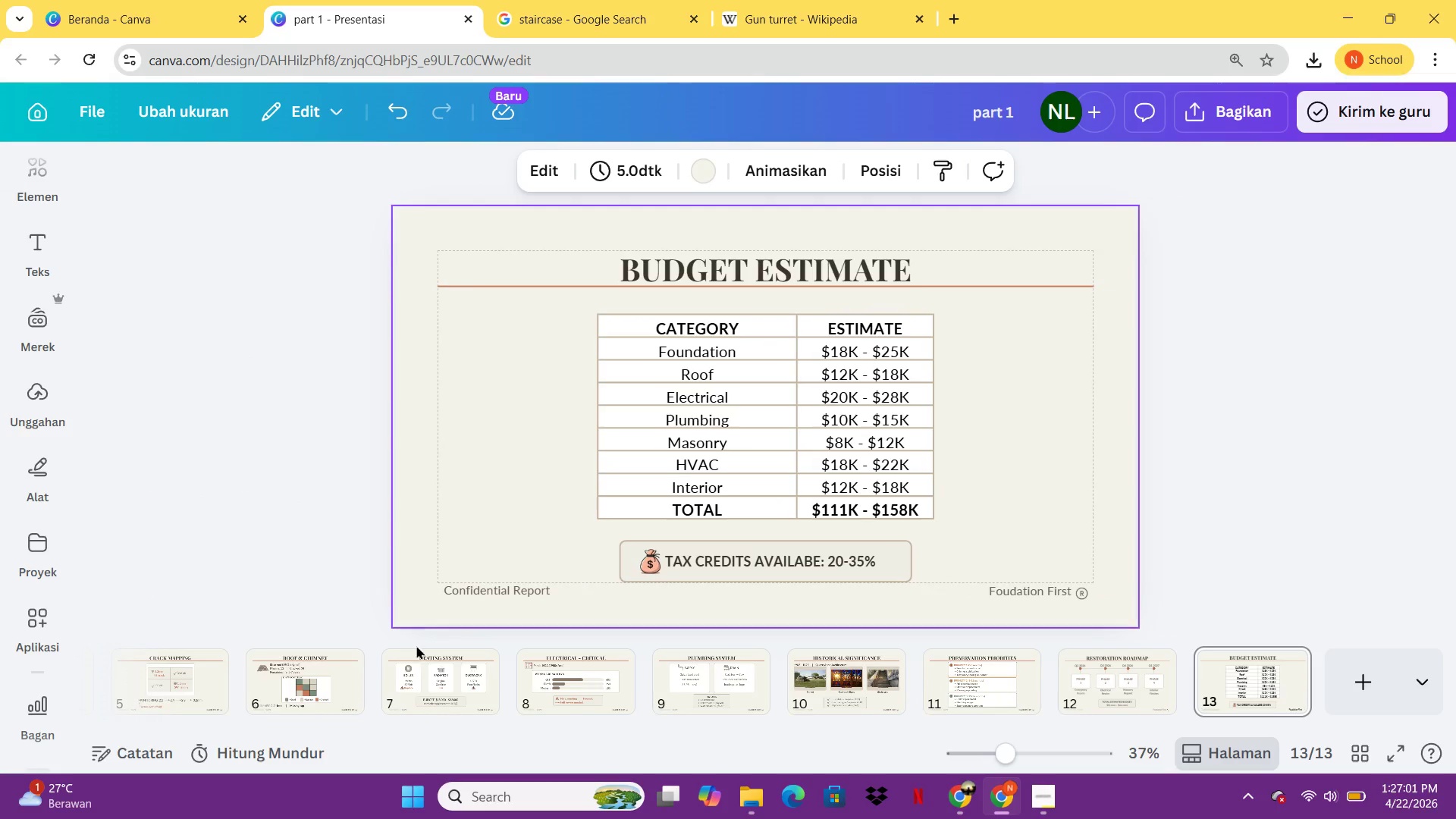 
mouse_move([431, 686])
 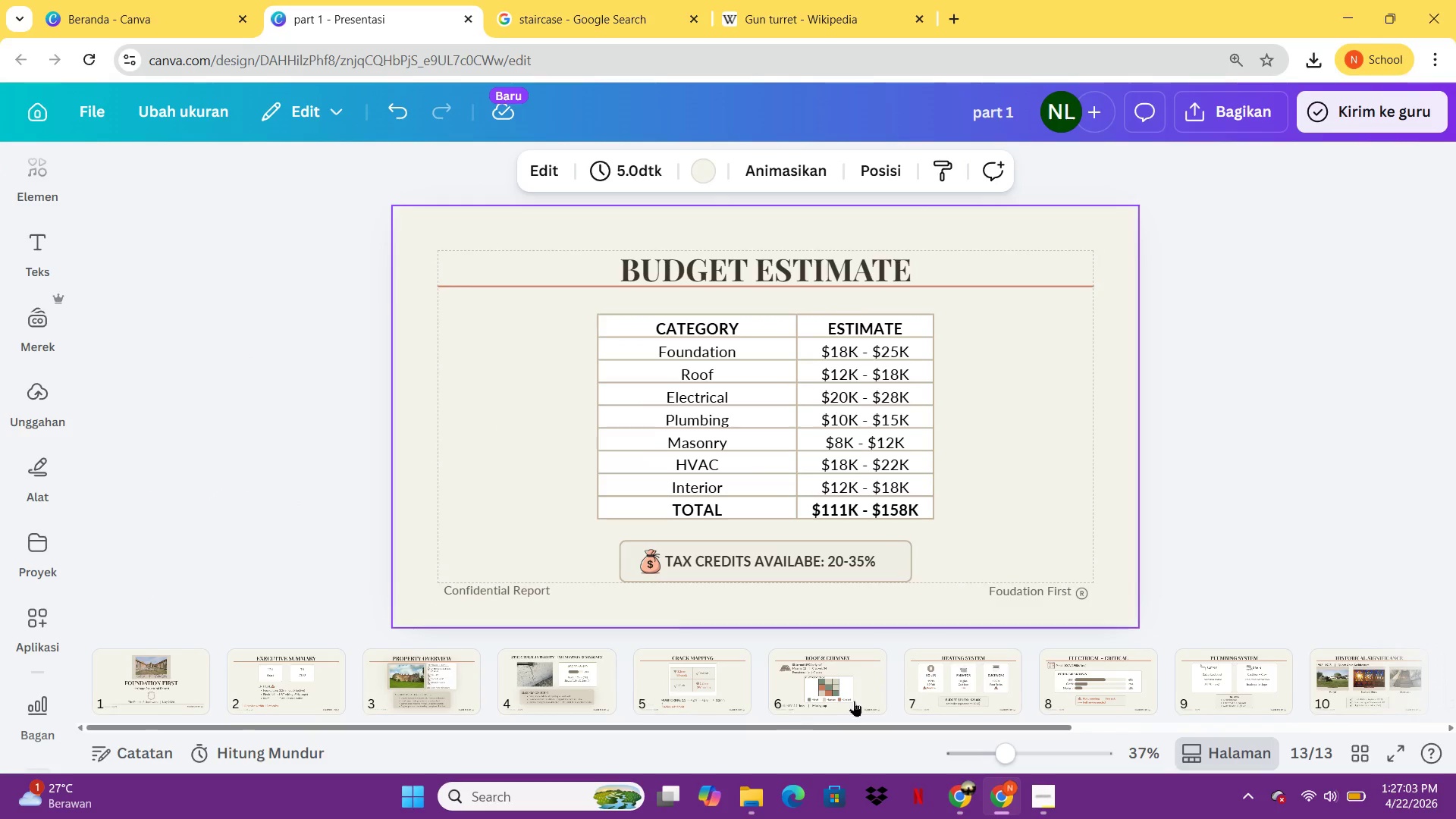 
mouse_move([880, 698])
 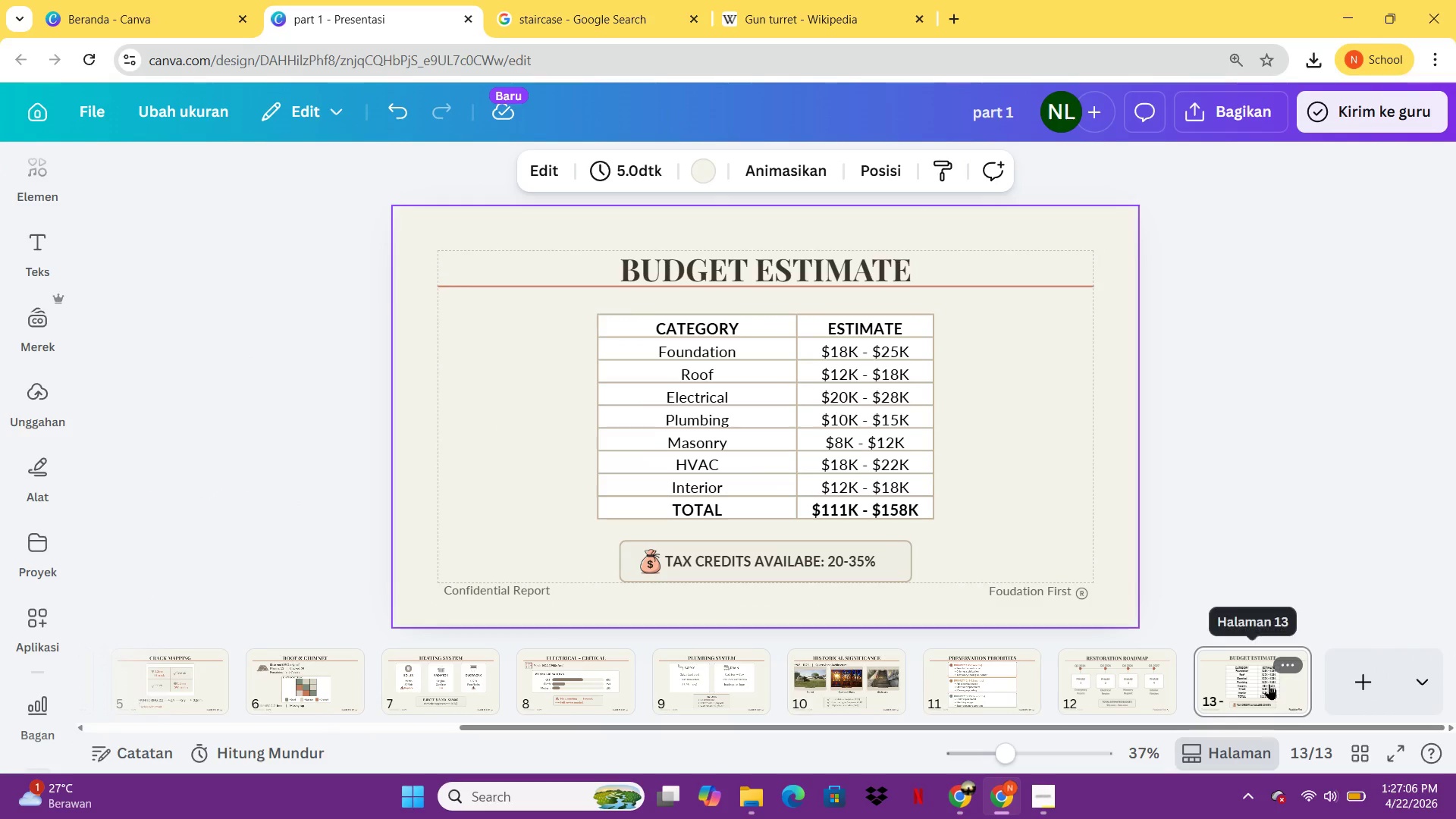 
left_click([1269, 684])
 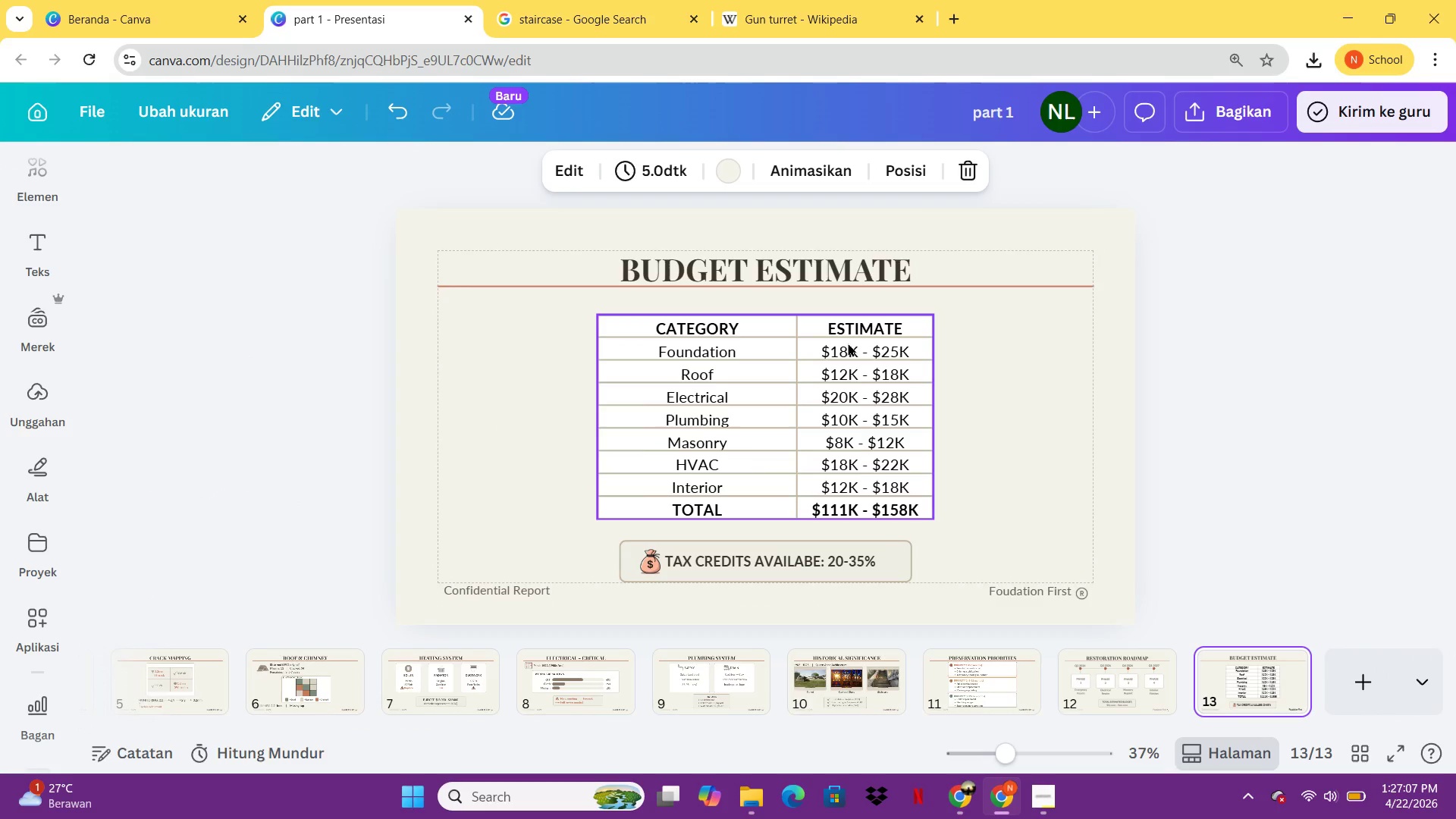 
left_click([844, 333])
 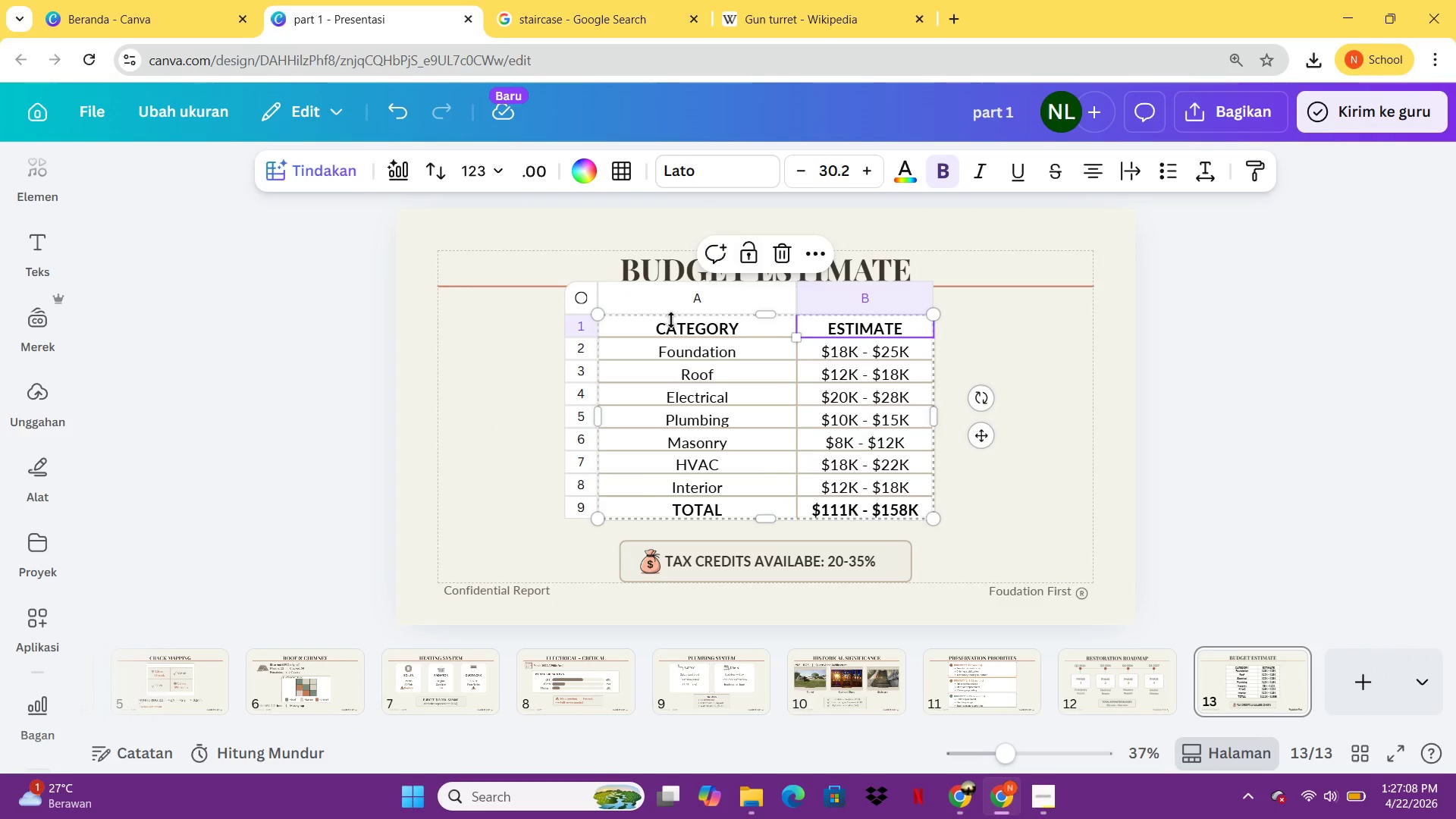 
hold_key(key=ShiftLeft, duration=0.42)
left_click([670, 326])
 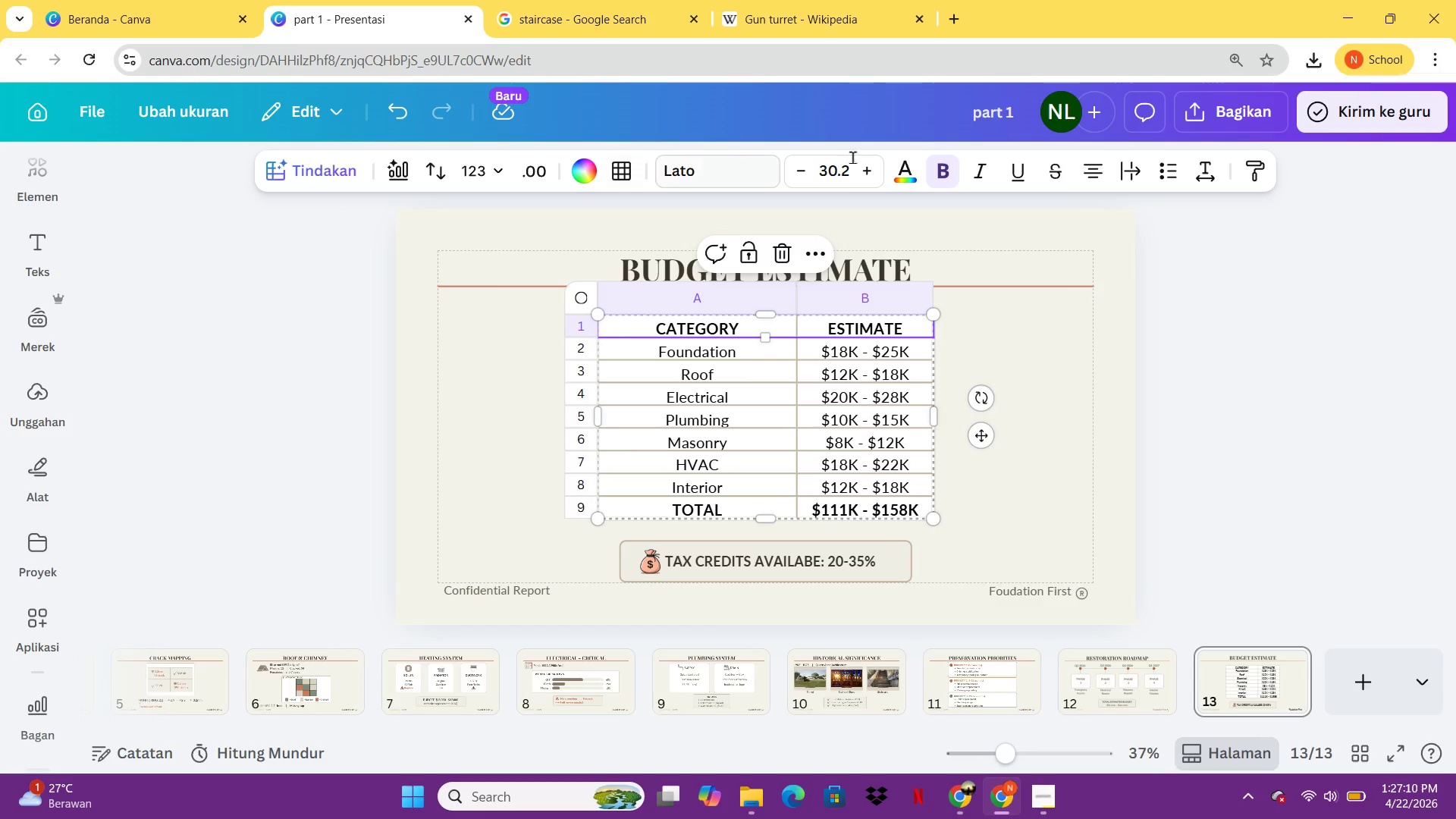 
left_click([896, 172])
 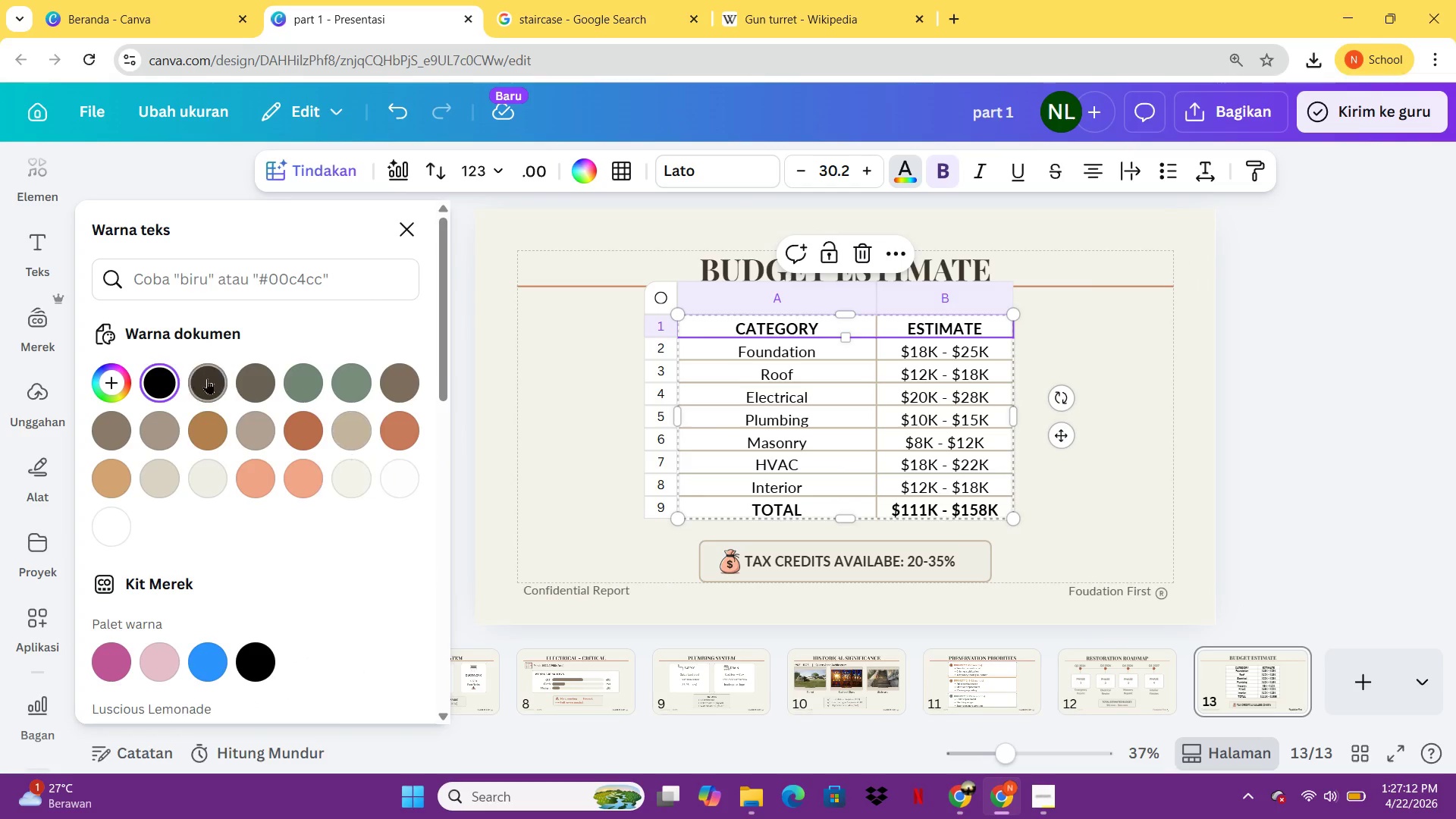 
left_click([206, 378])
 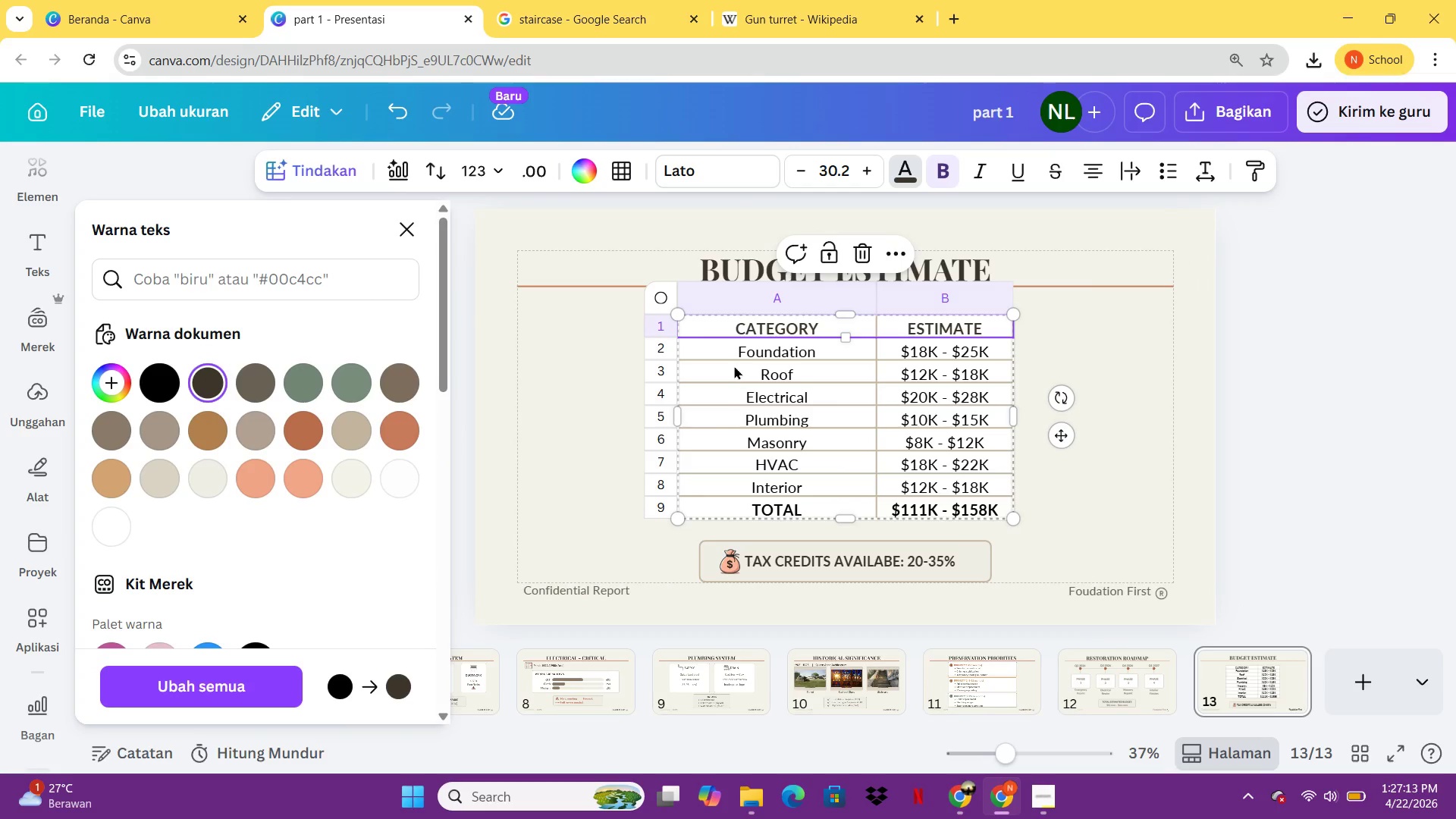 
left_click([734, 365])
 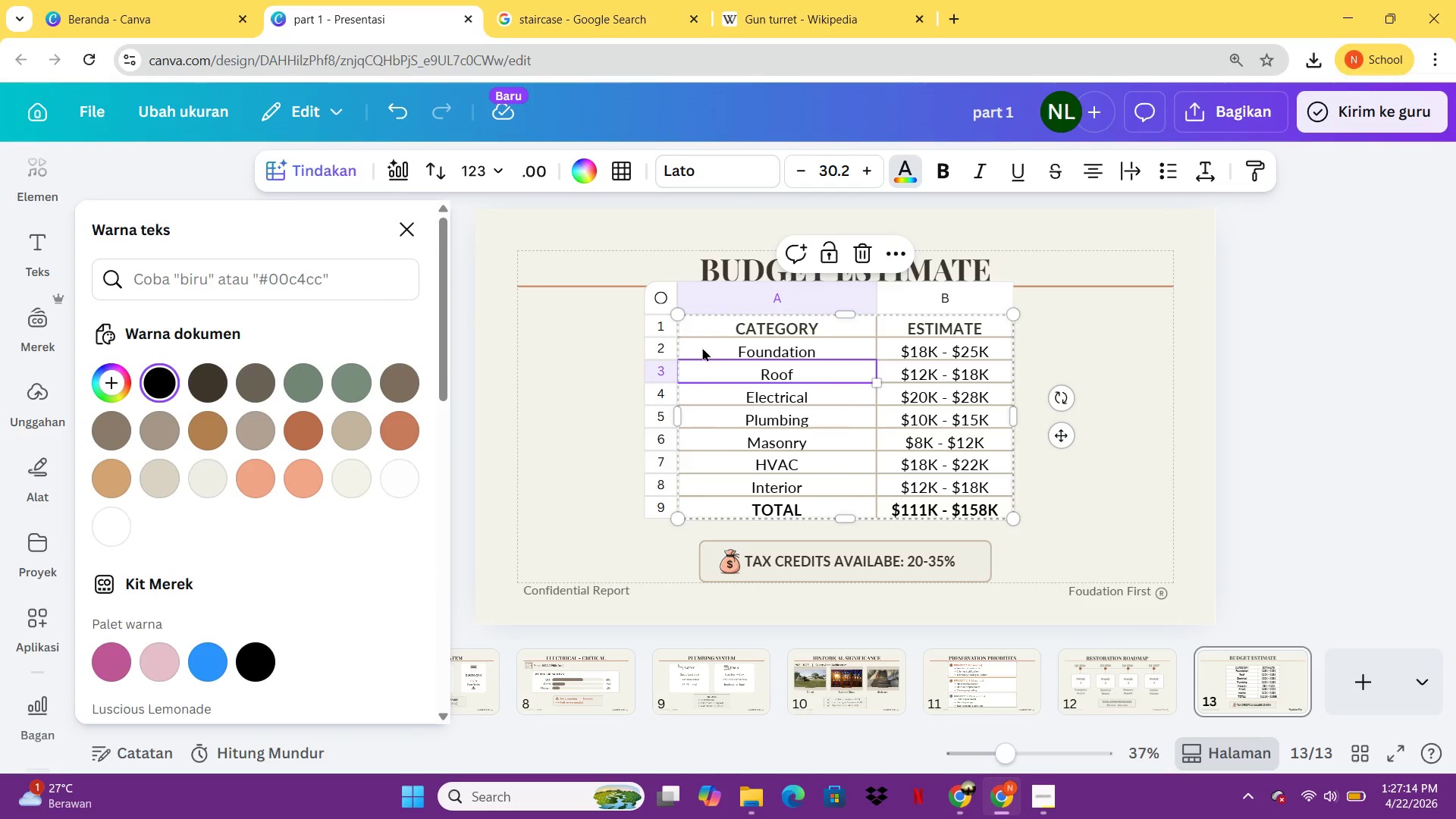 
left_click_drag(start_coordinate=[702, 347], to_coordinate=[908, 431])
 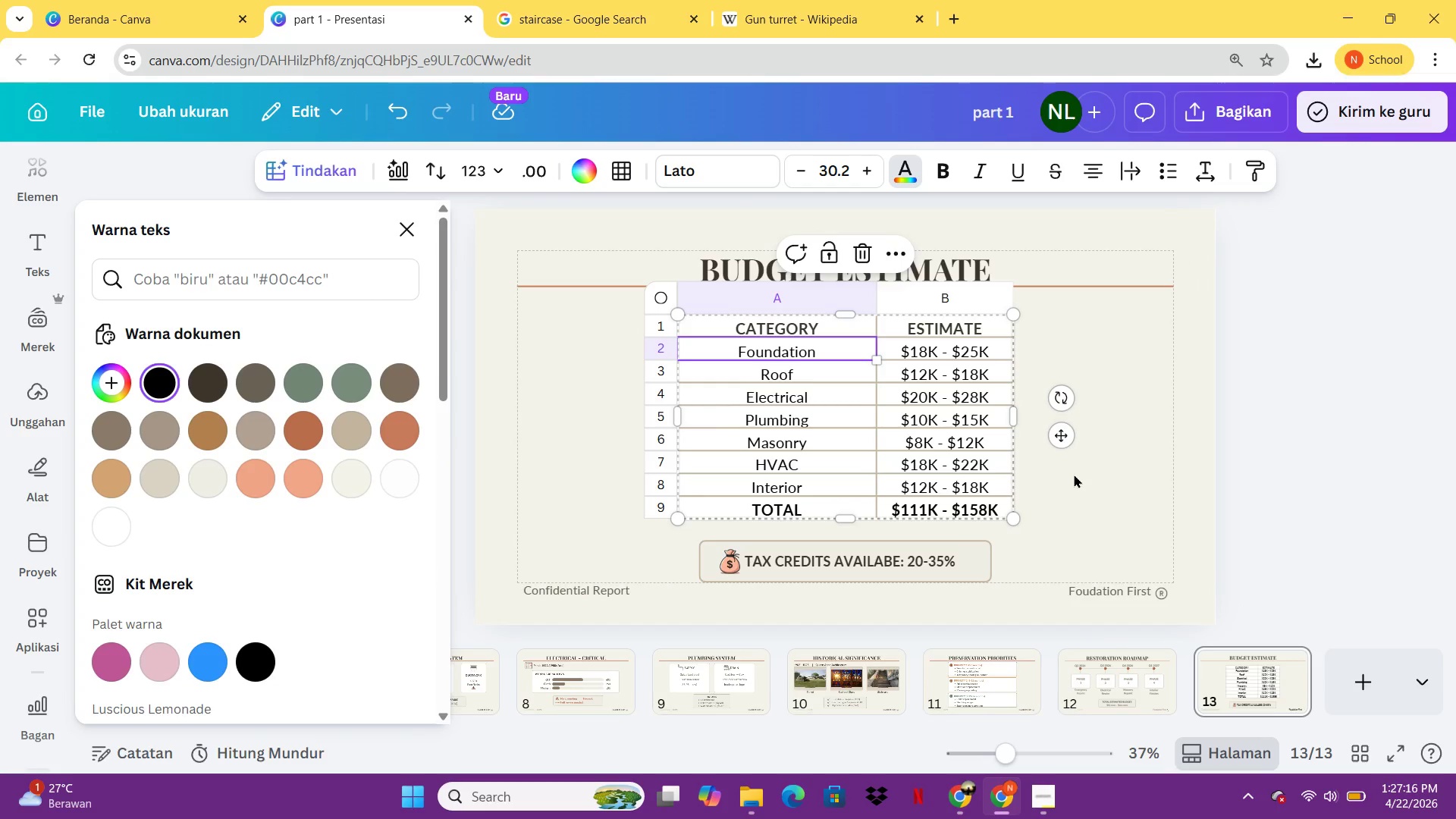 
left_click([1074, 474])
 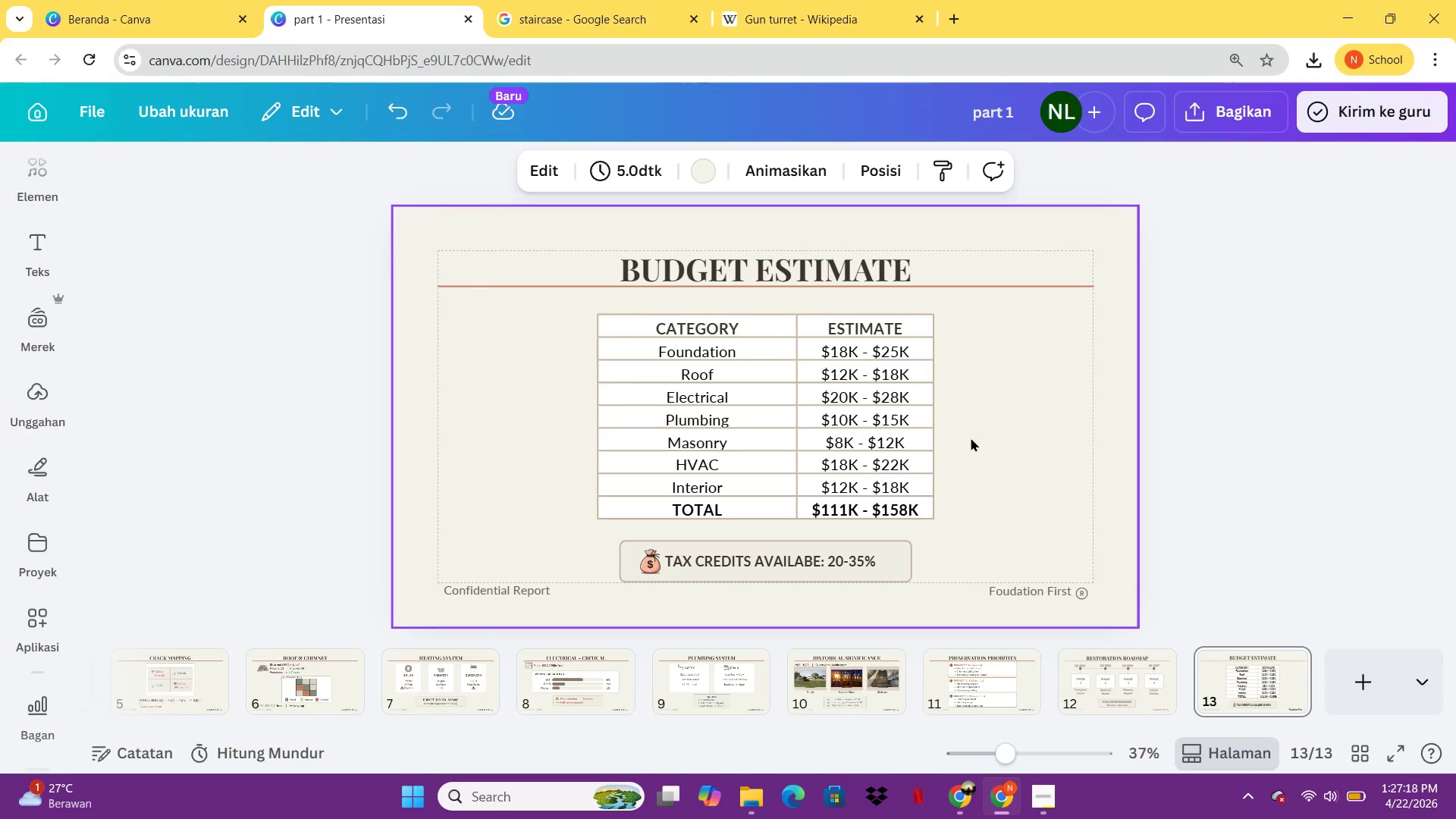 
left_click([971, 438])
 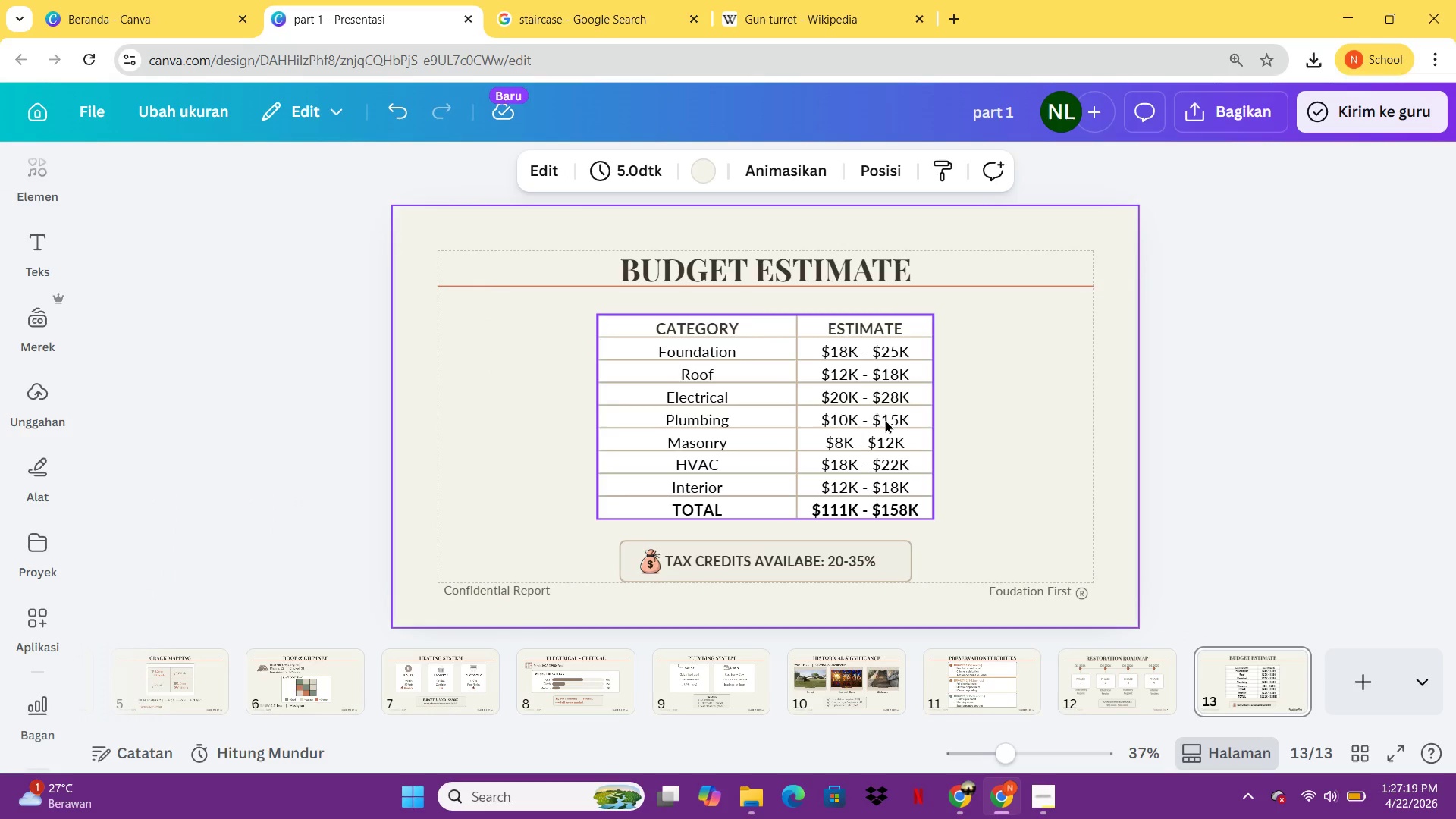 
left_click([885, 419])
 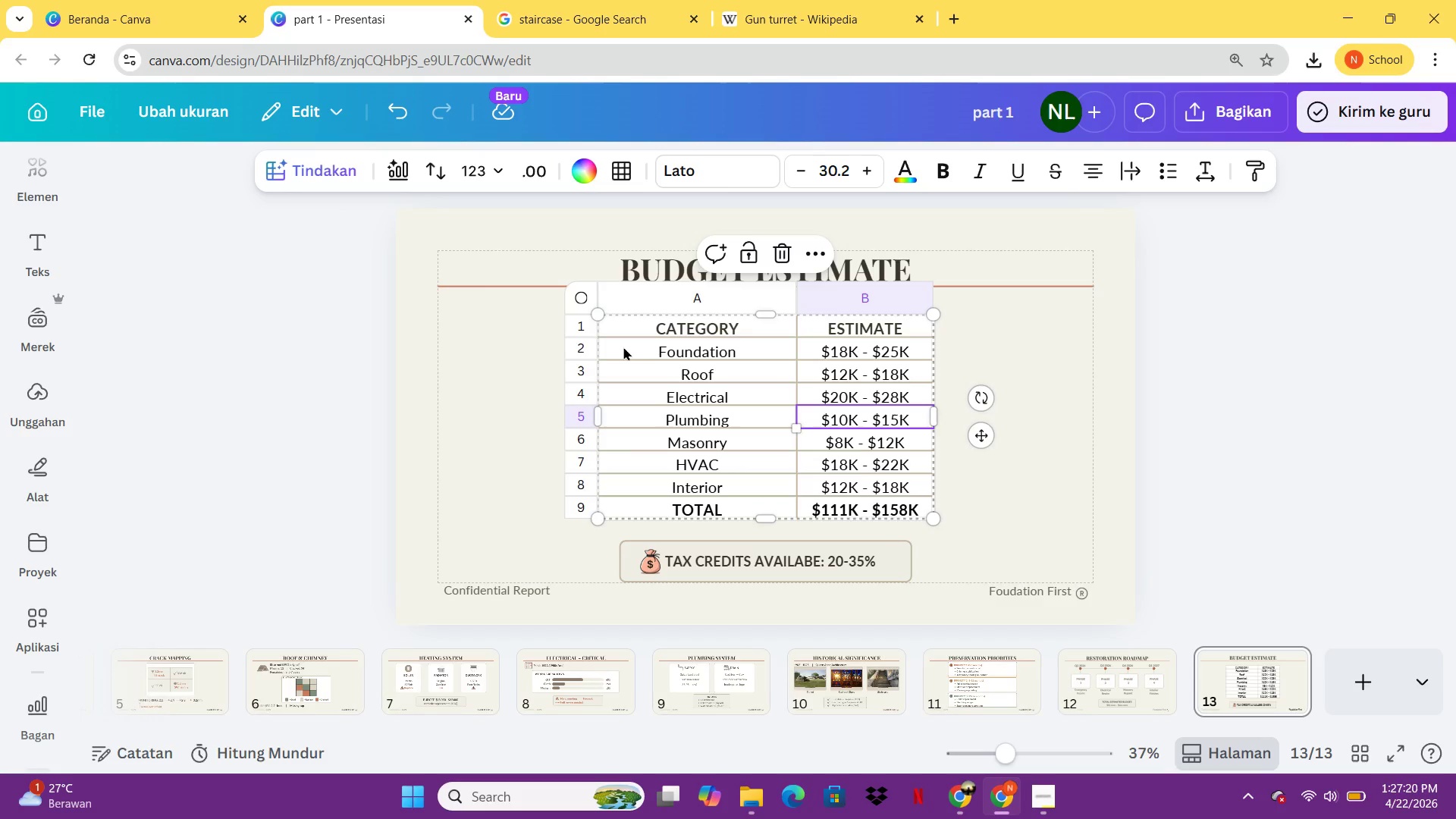 
left_click_drag(start_coordinate=[621, 346], to_coordinate=[874, 485])
 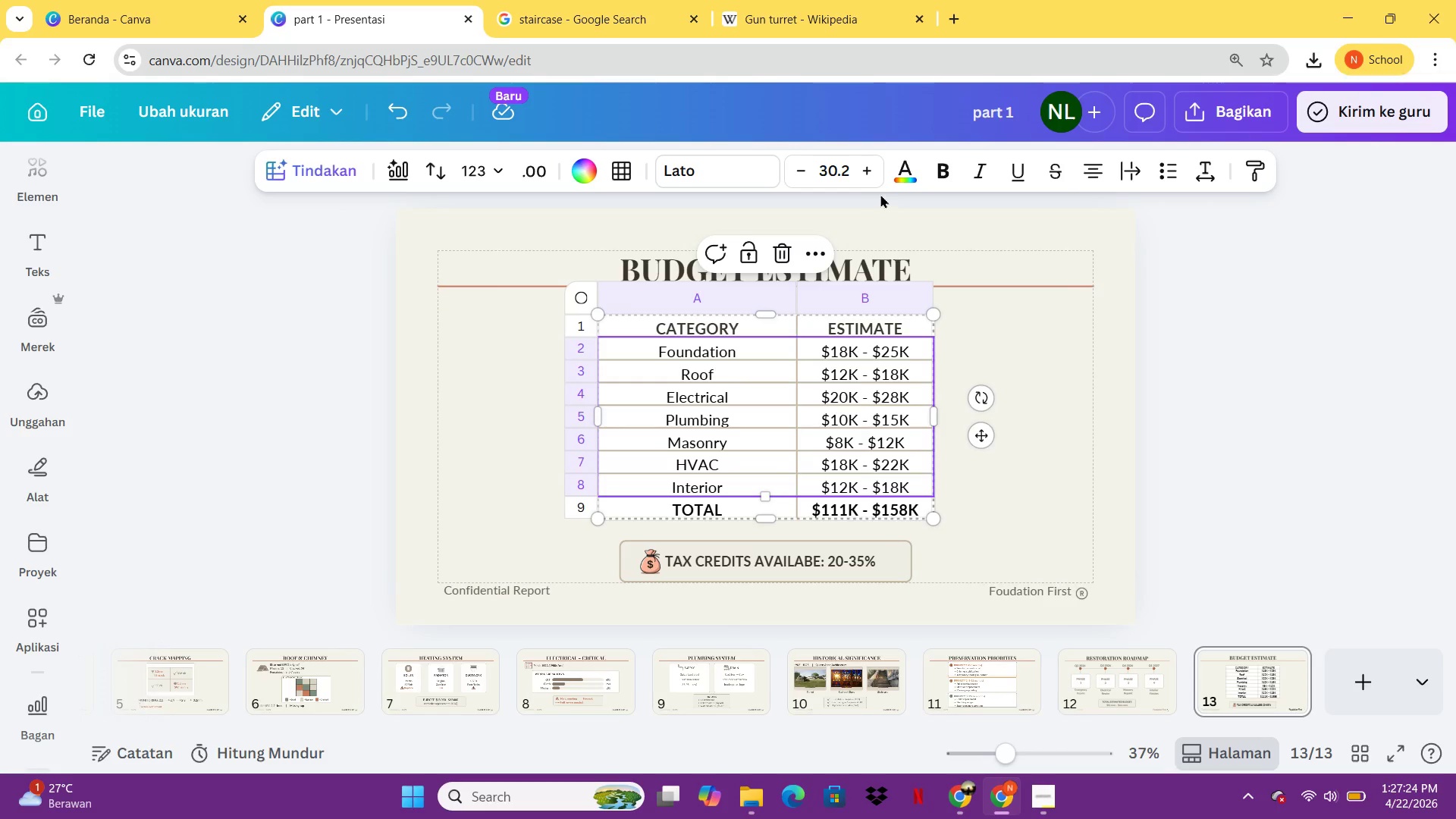 
left_click([911, 180])
 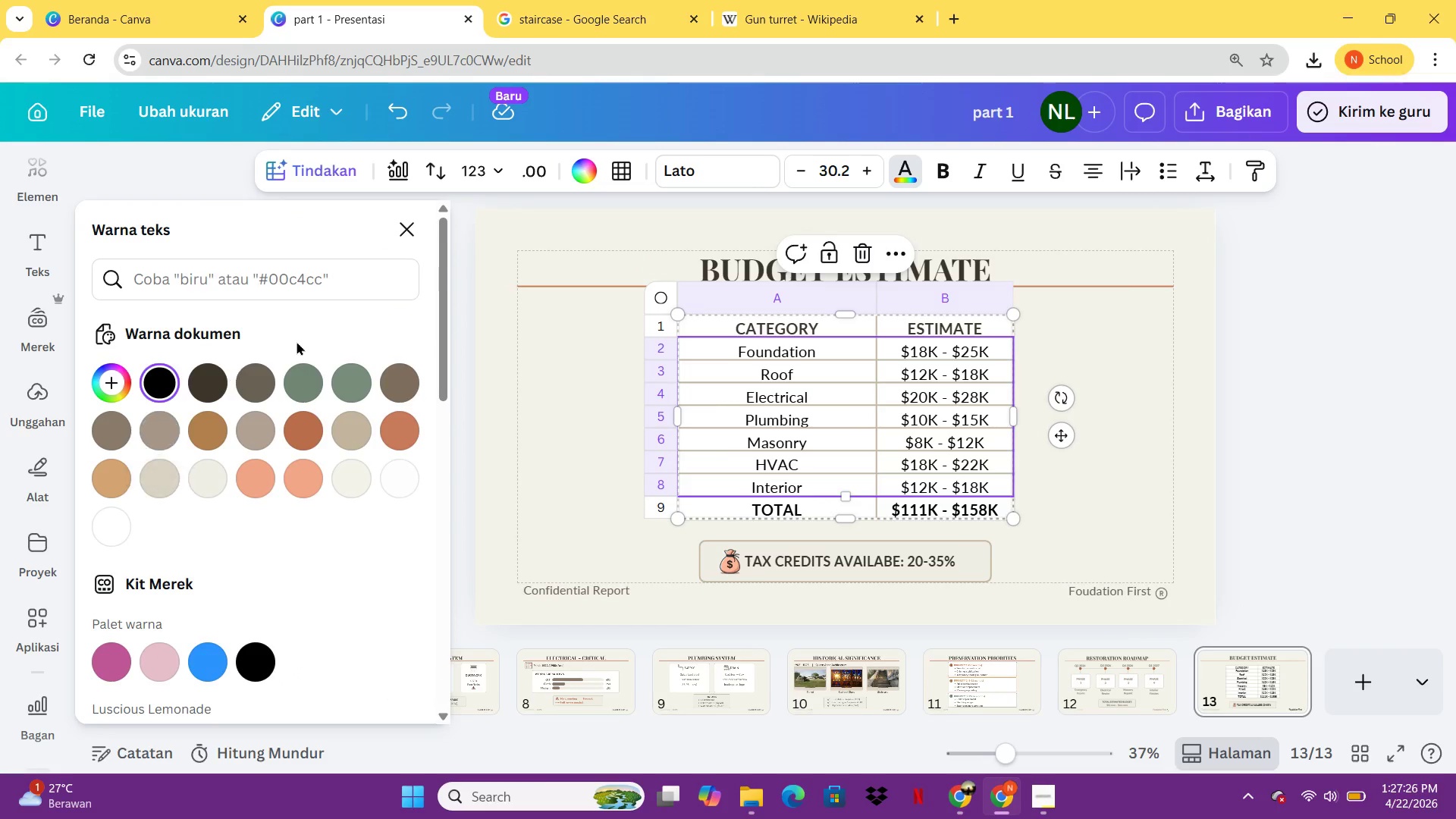 
left_click([252, 384])
 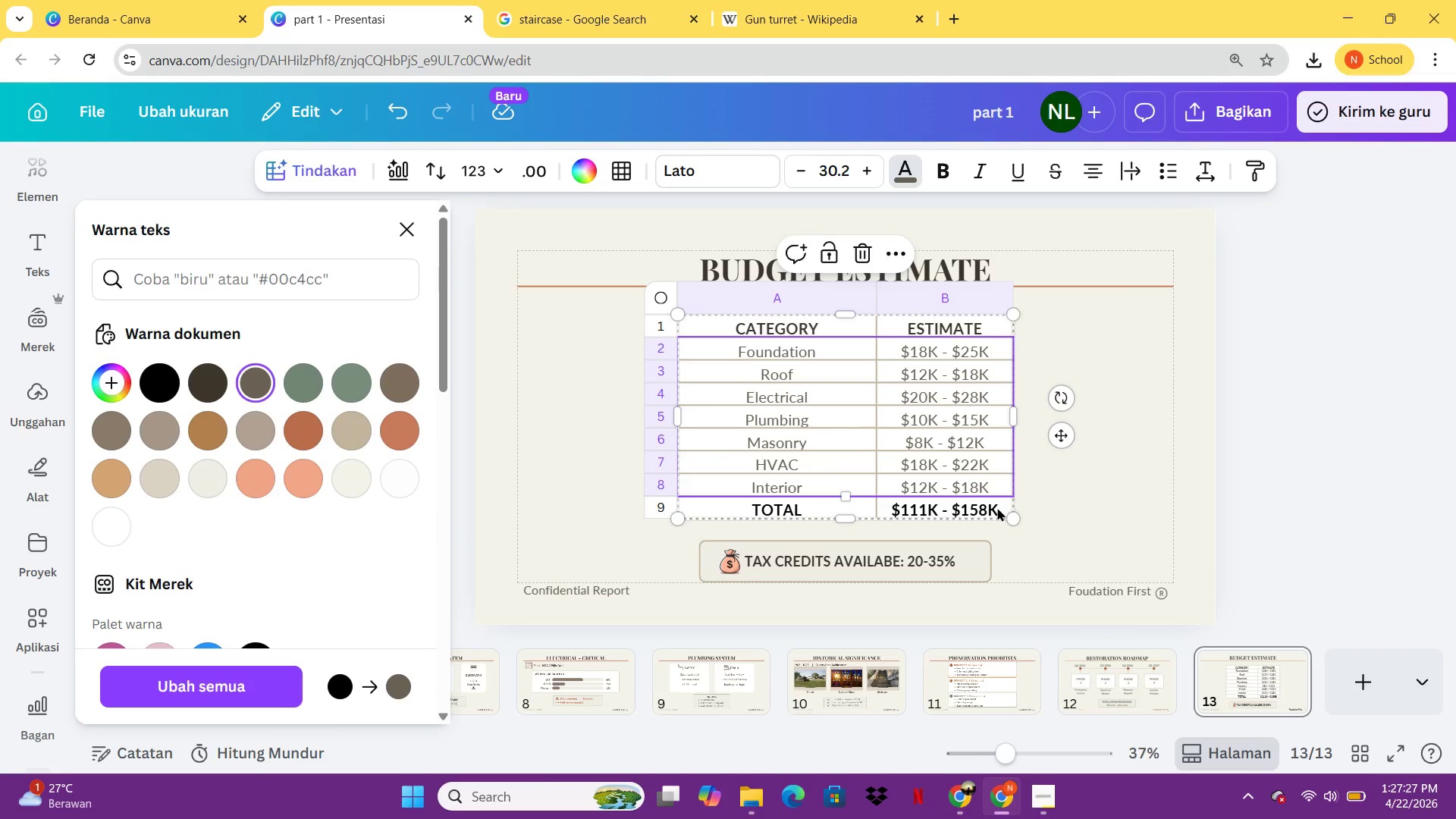 
left_click([997, 507])
 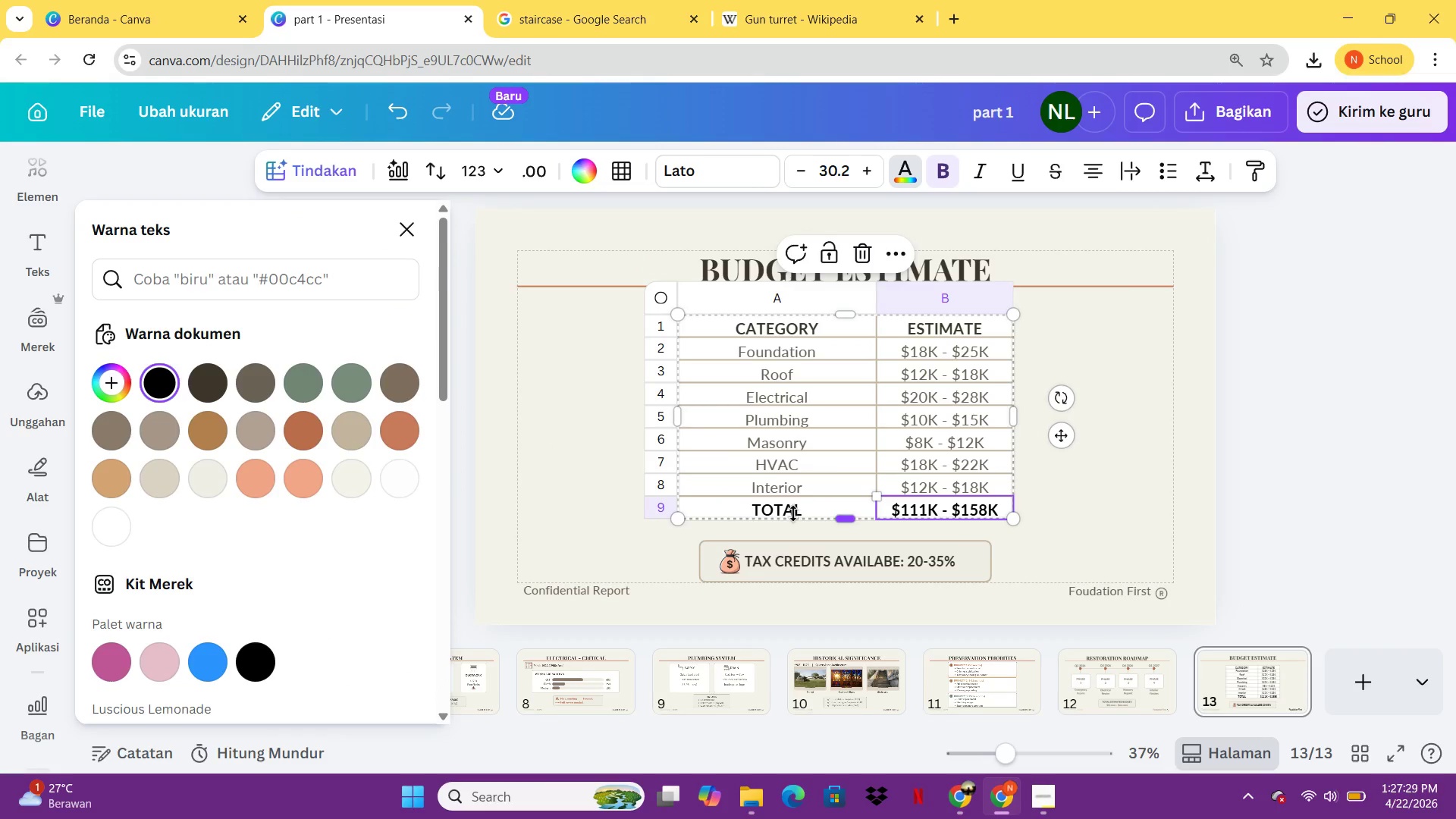 
hold_key(key=ShiftLeft, duration=0.38)
left_click([790, 509])
 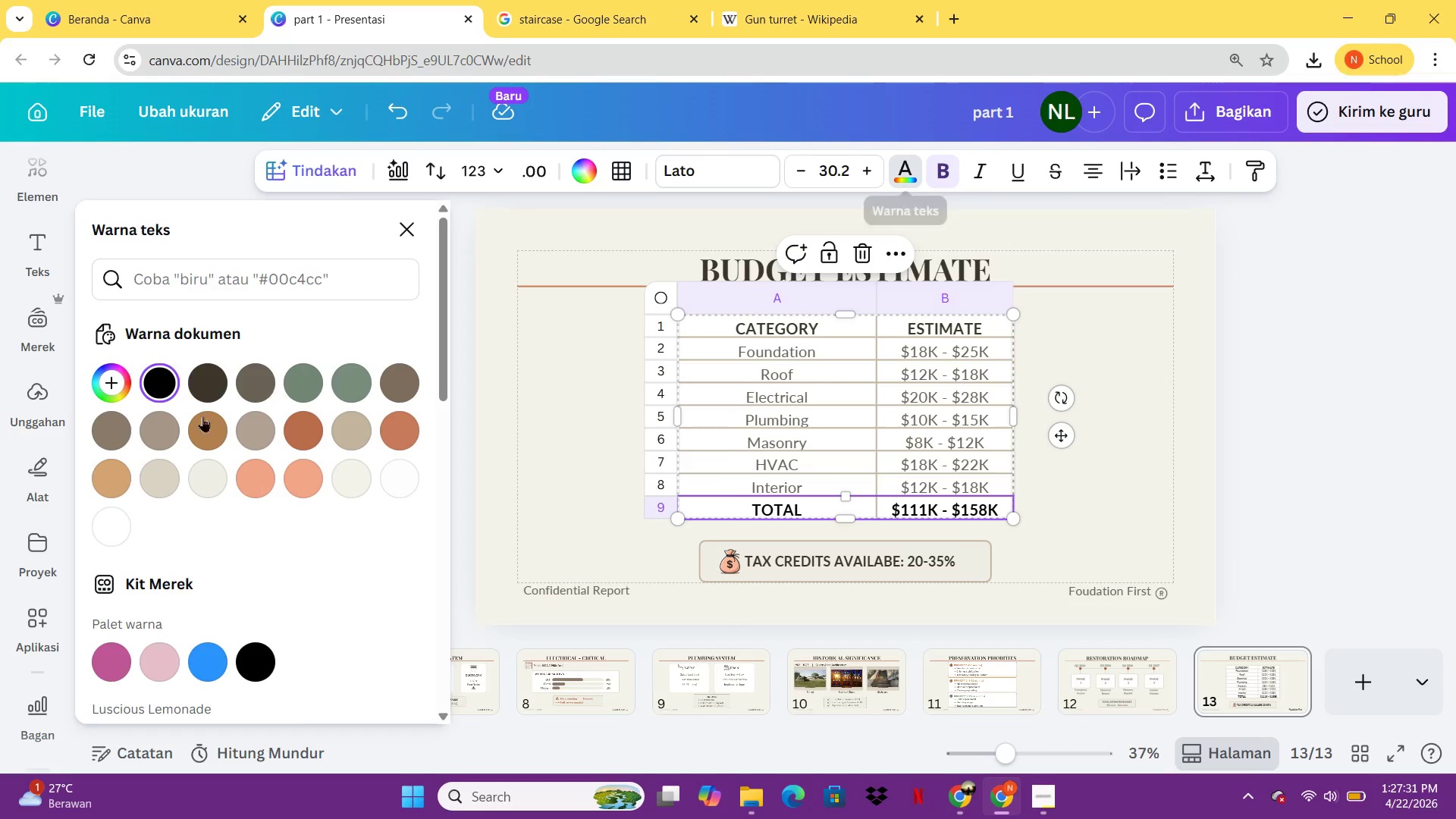 
left_click([210, 374])
 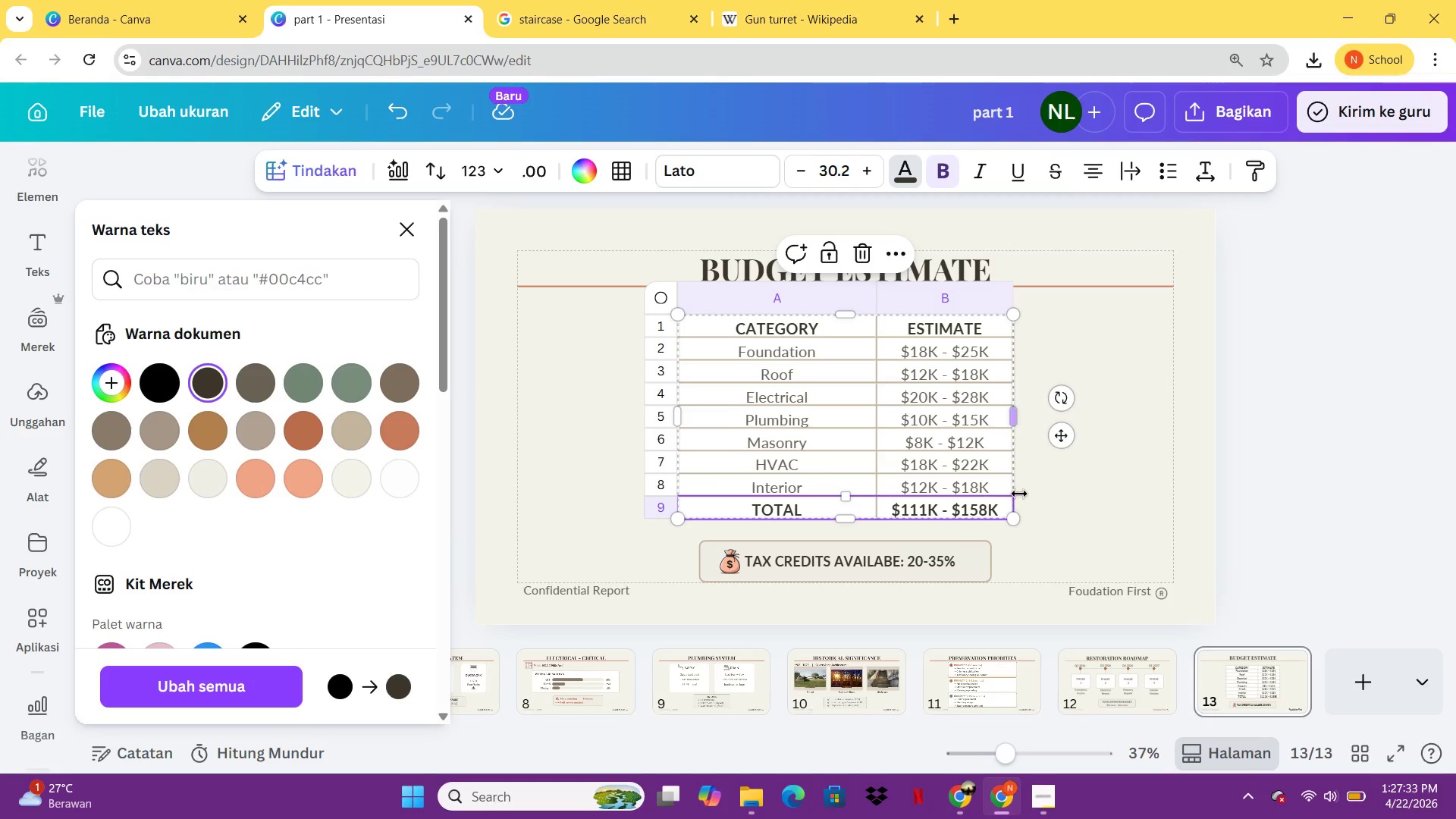 
left_click([1019, 494])
 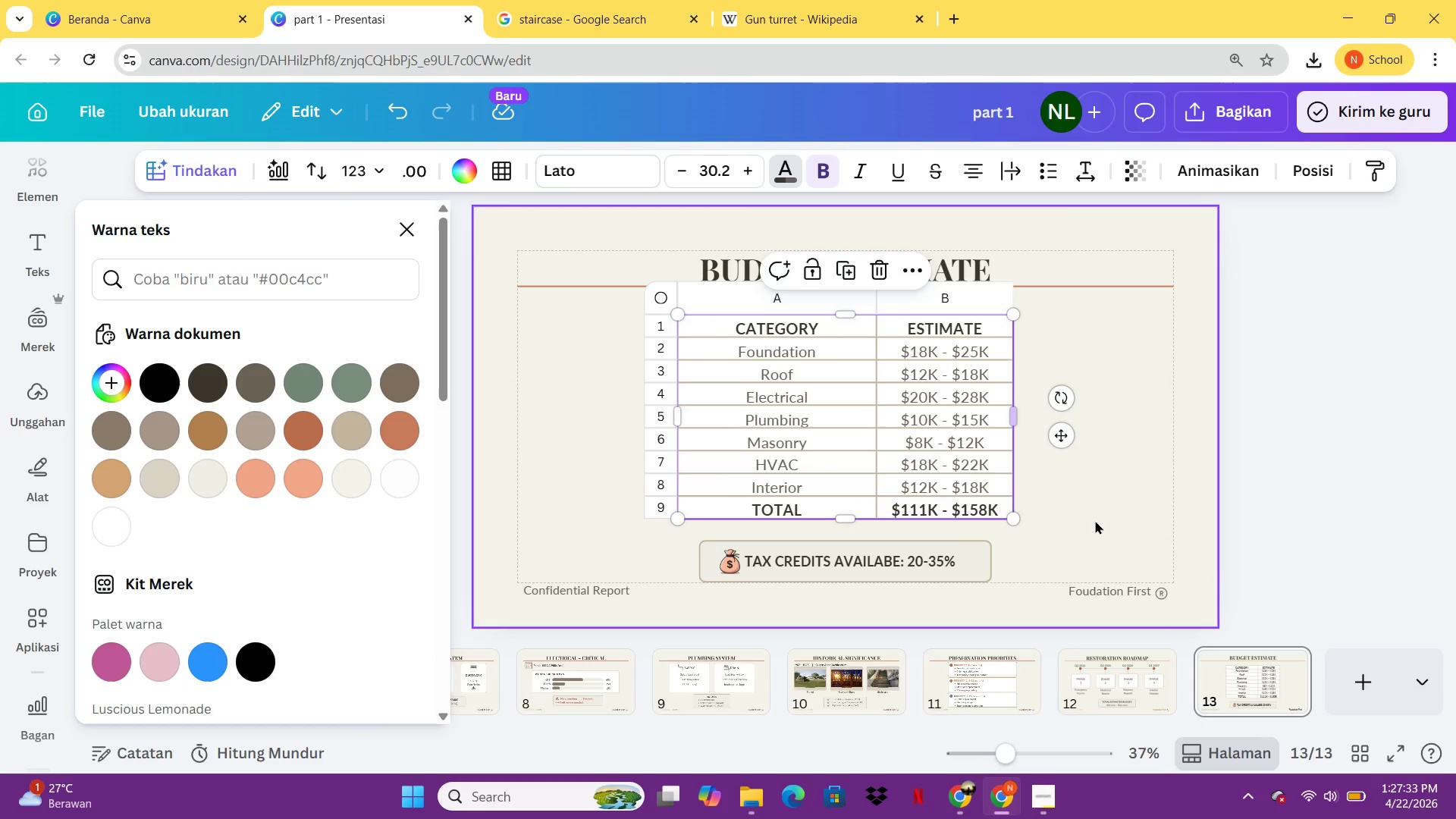 
left_click([1095, 520])
 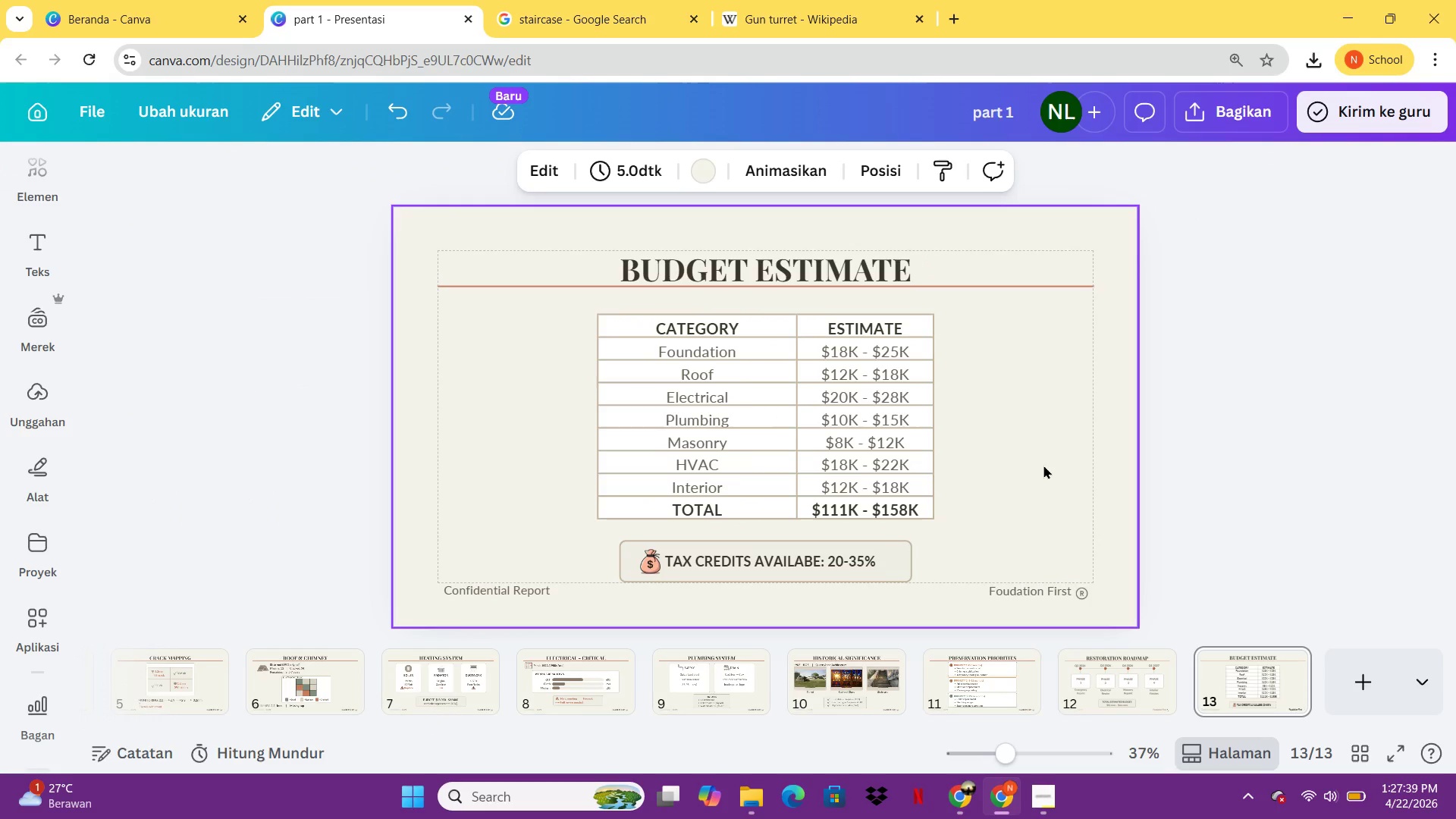 
wait(7.3)
 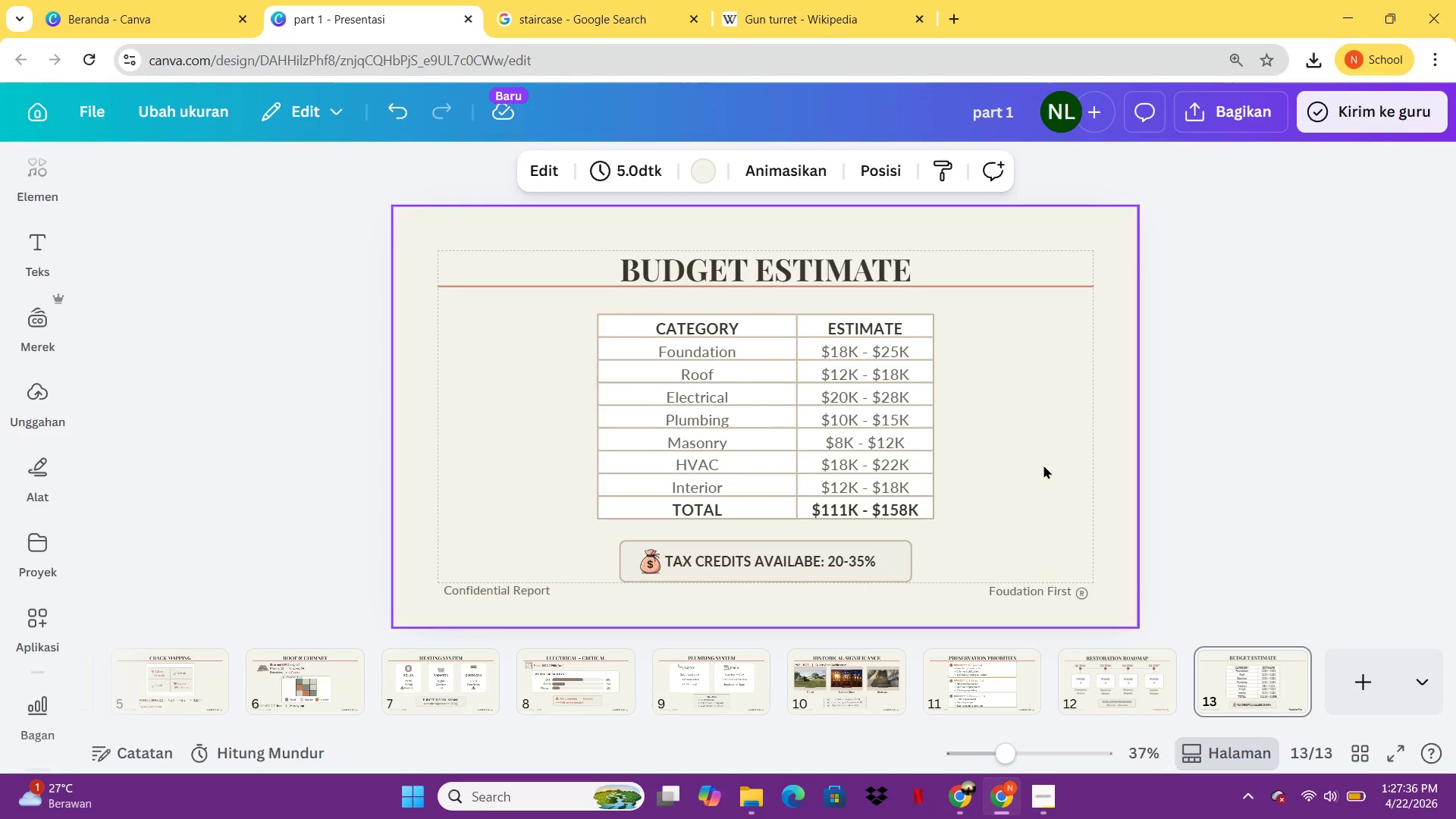 
left_click([835, 568])
 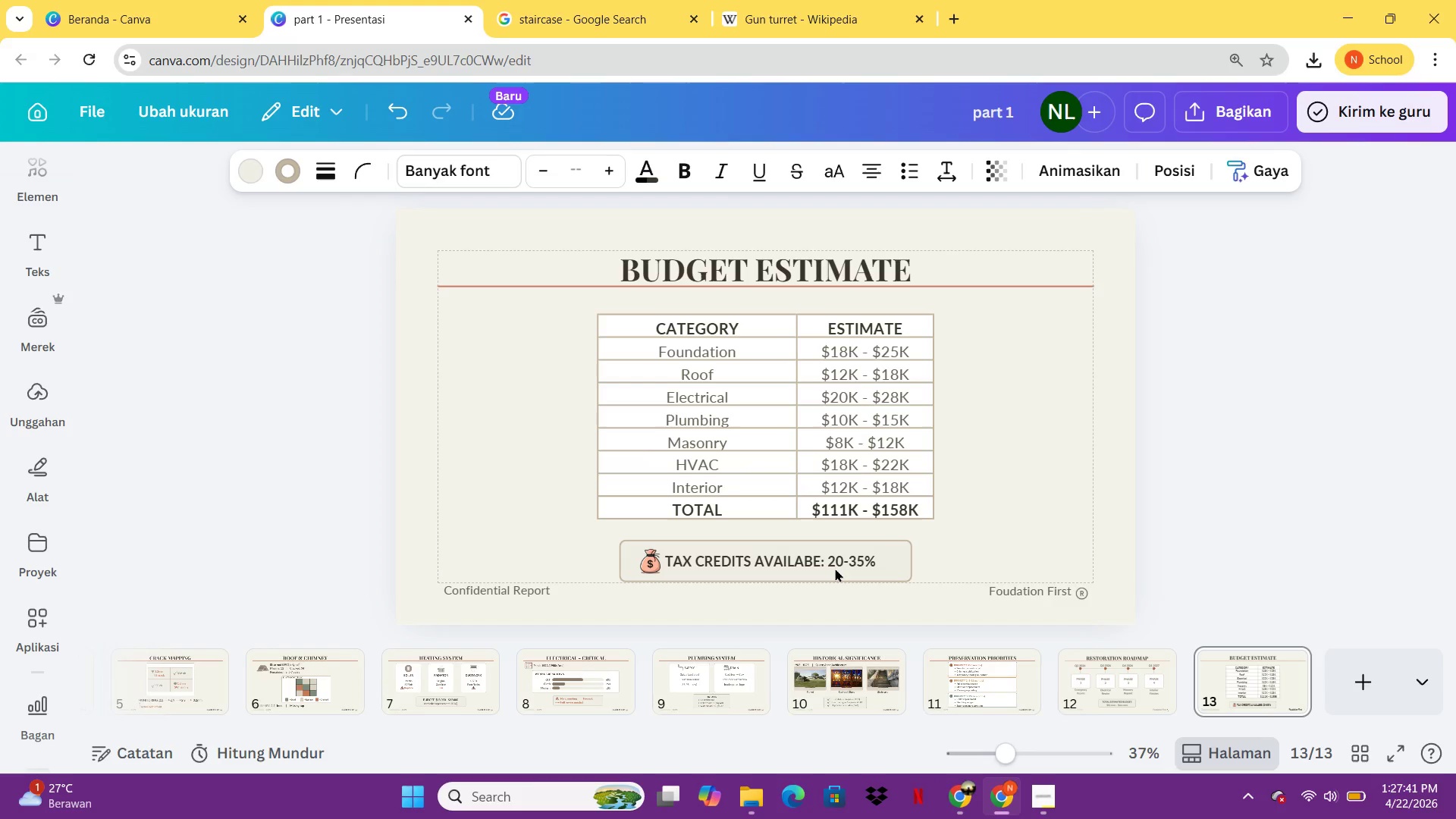 
hold_key(key=ArrowUp, duration=1.22)
 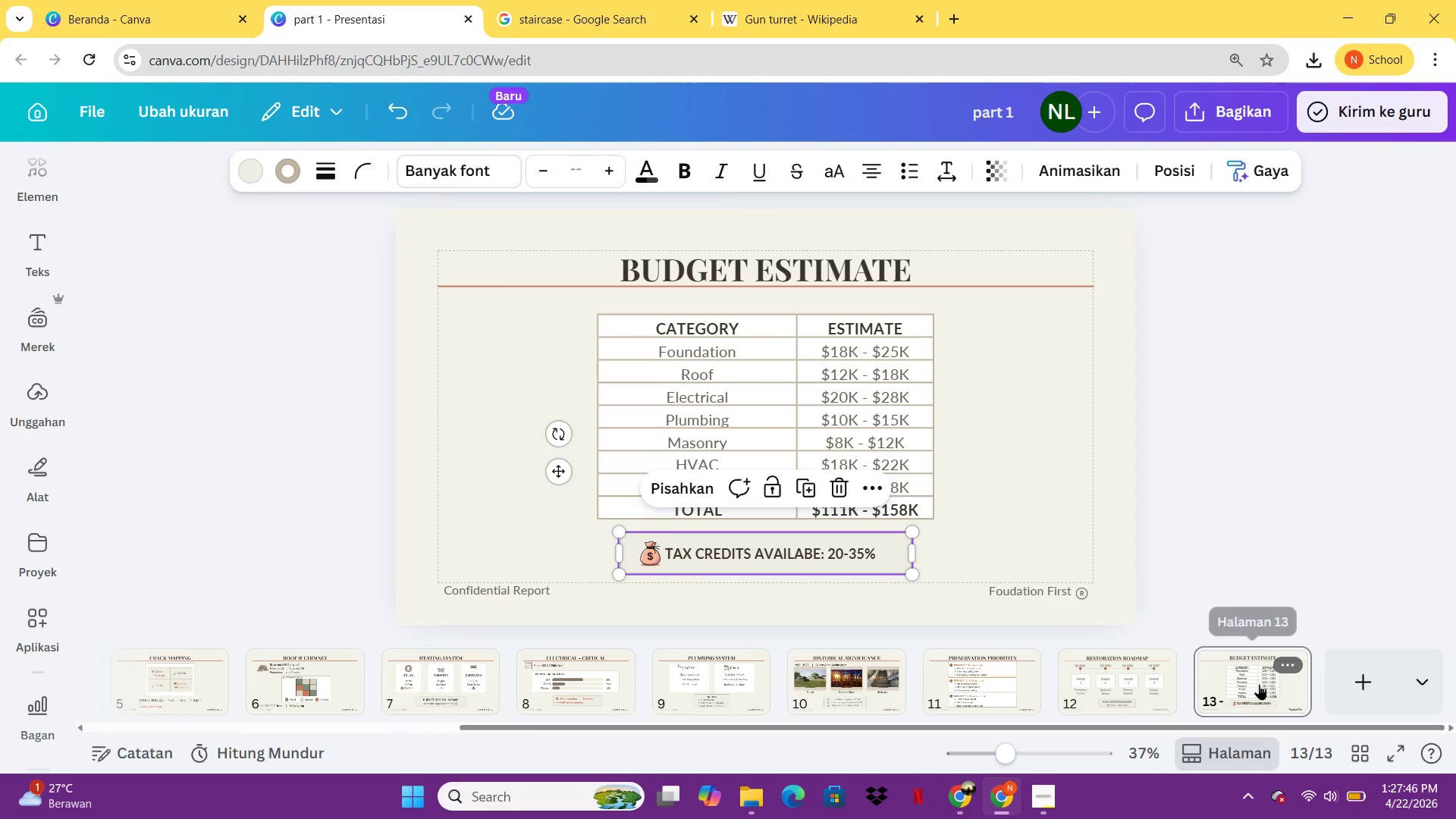 
left_click([1367, 676])
 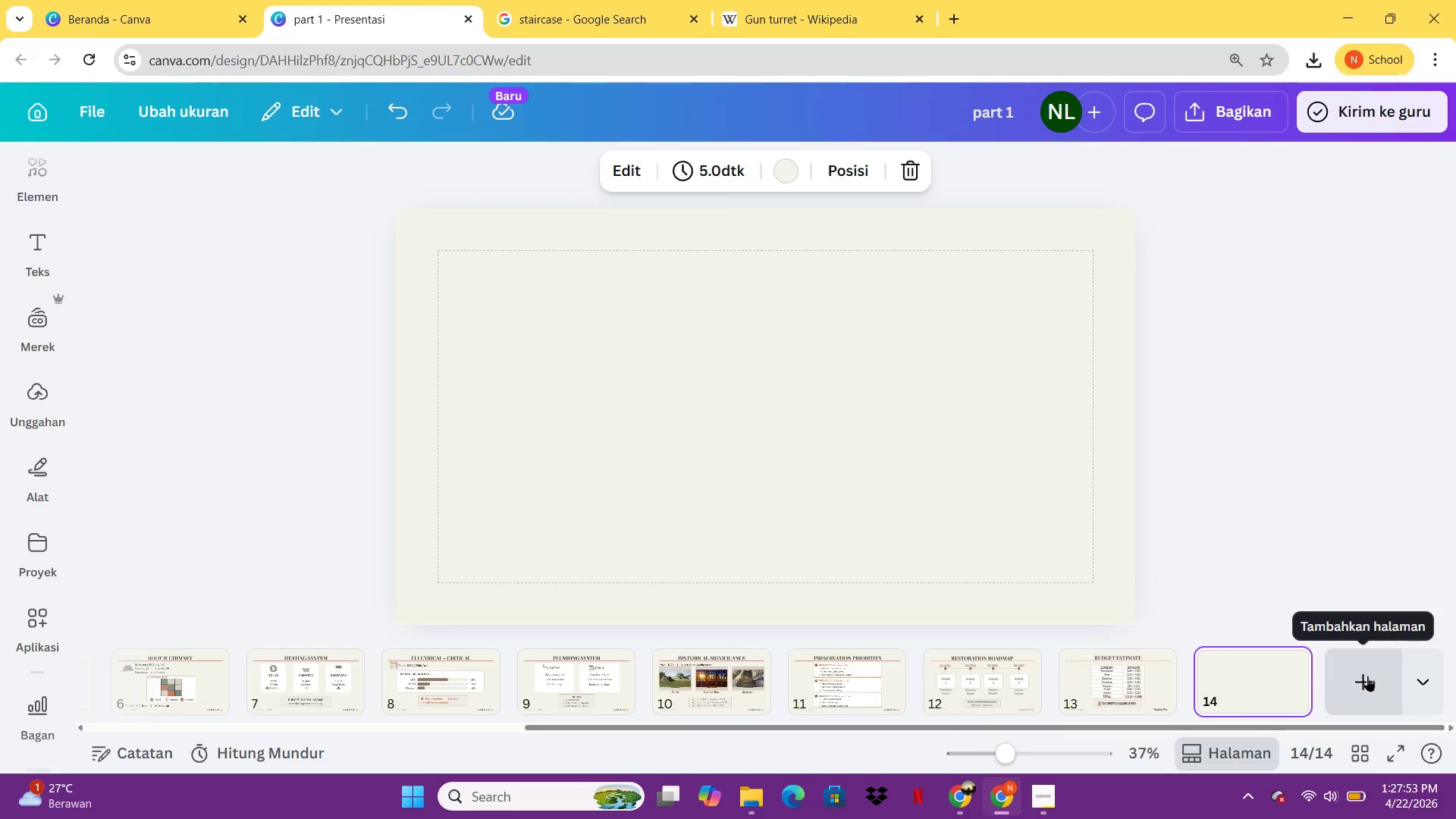 
wait(7.77)
 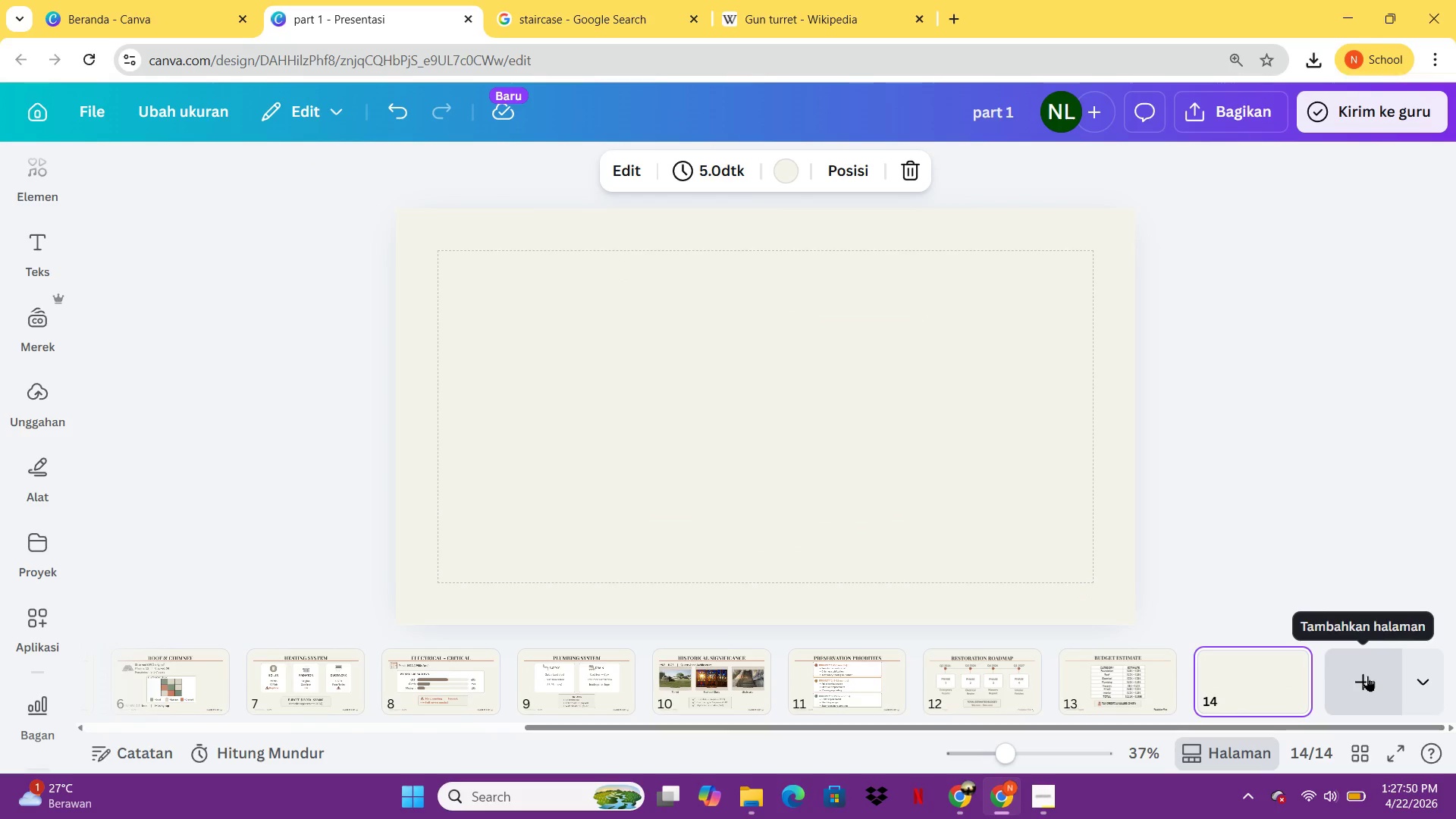 
left_click([1053, 800])